 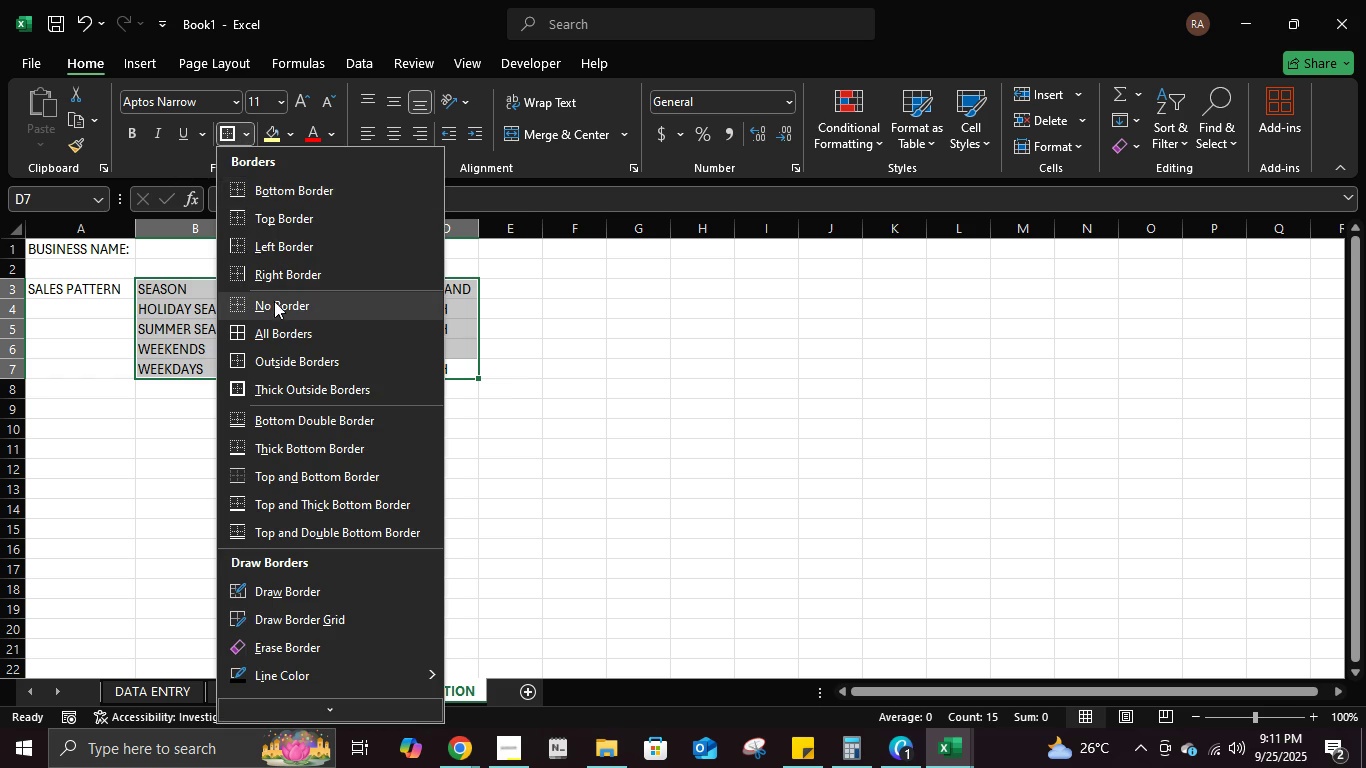 
double_click([379, 398])
 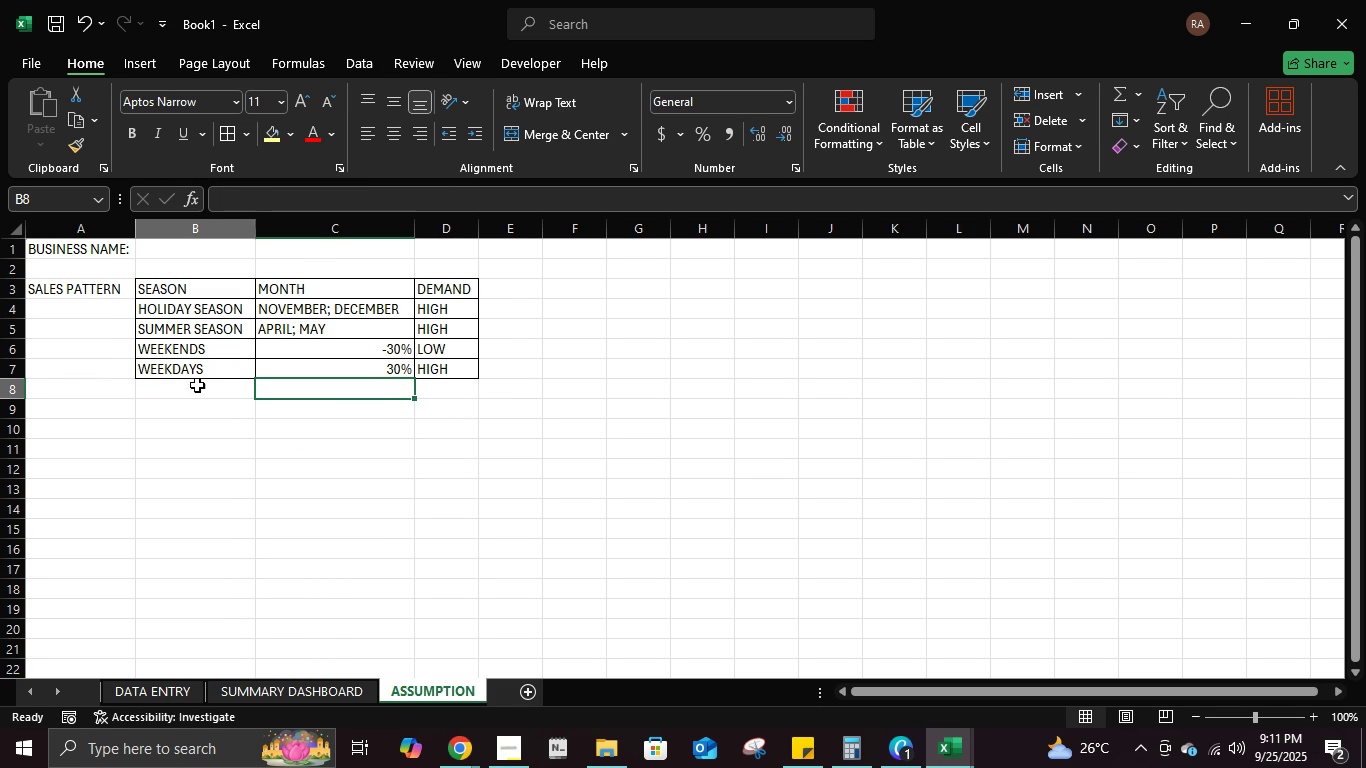 
left_click([197, 385])
 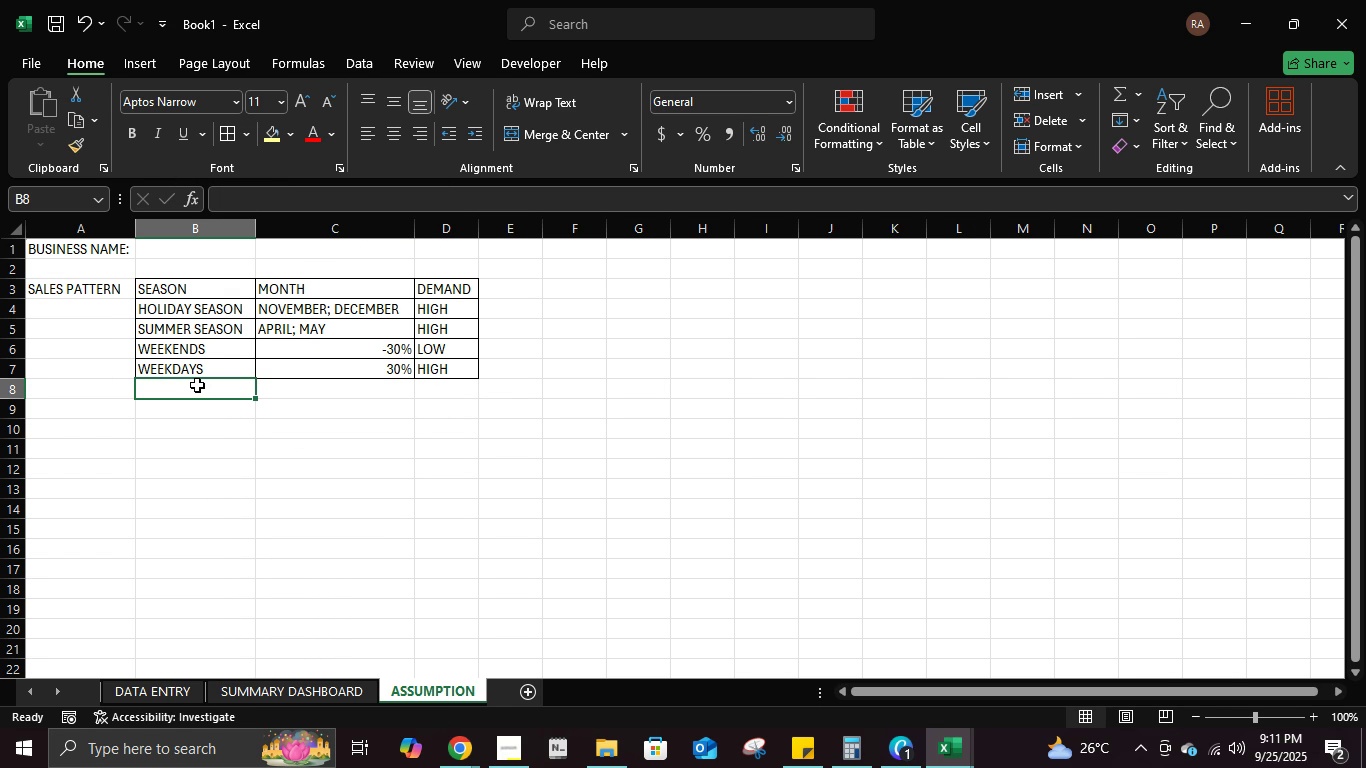 
wait(12.71)
 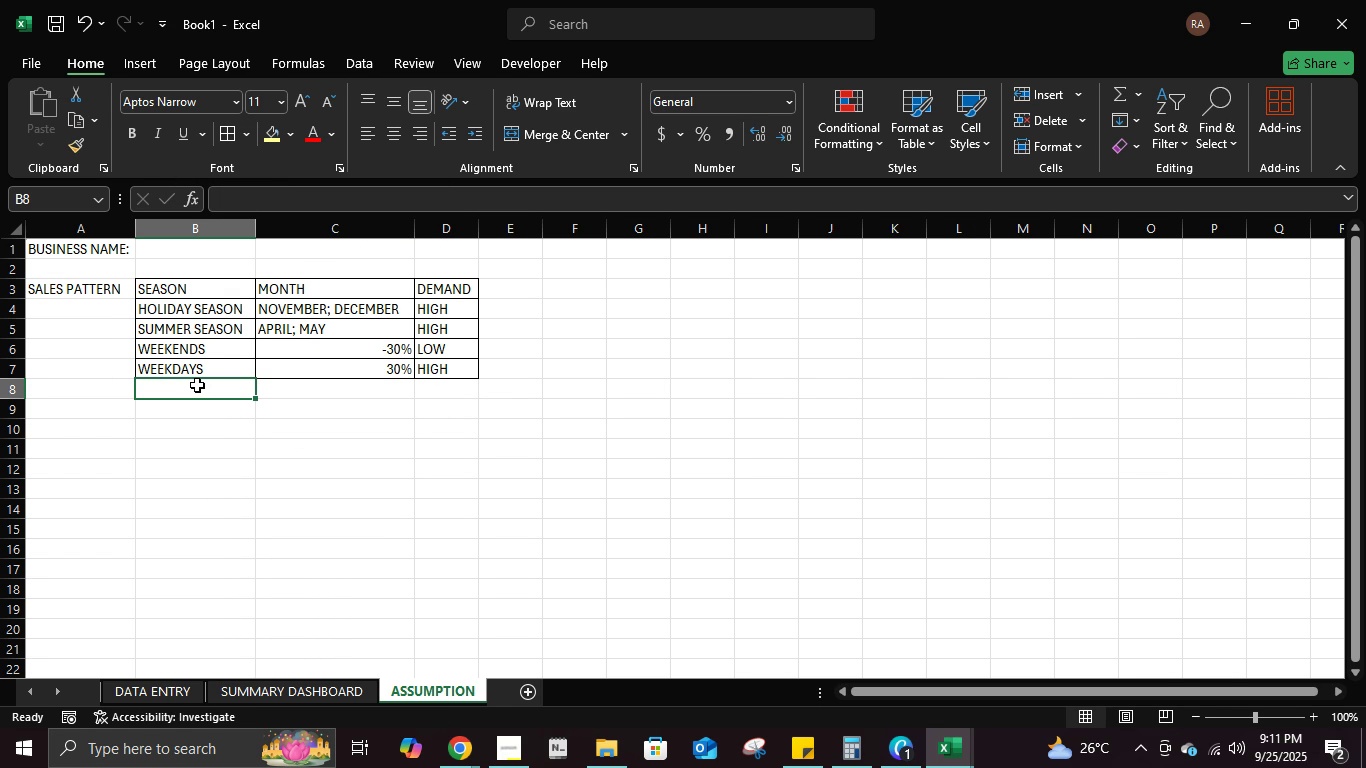 
type(Promit)
key(Backspace)
key(Backspace)
key(Backspace)
key(Backspace)
key(Backspace)
key(Backspace)
type(promotion spike)
 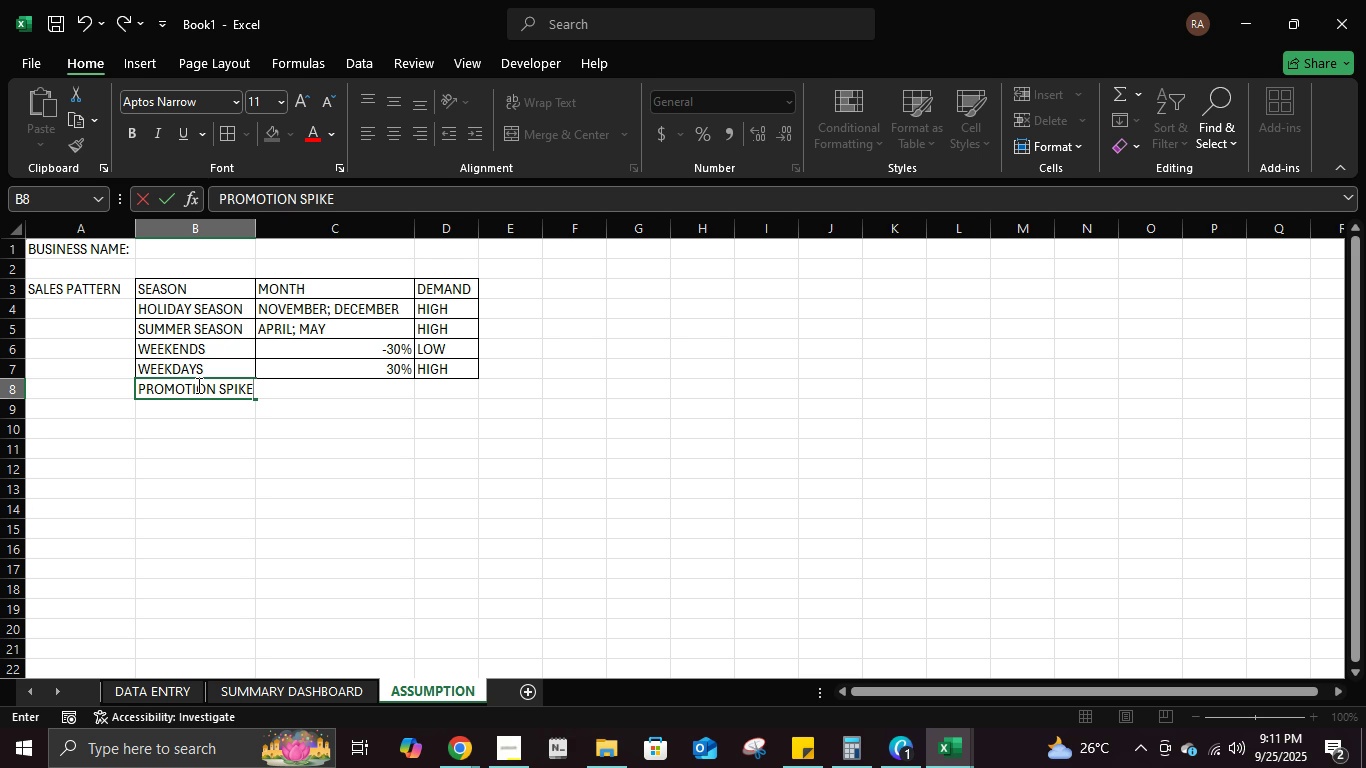 
wait(7.1)
 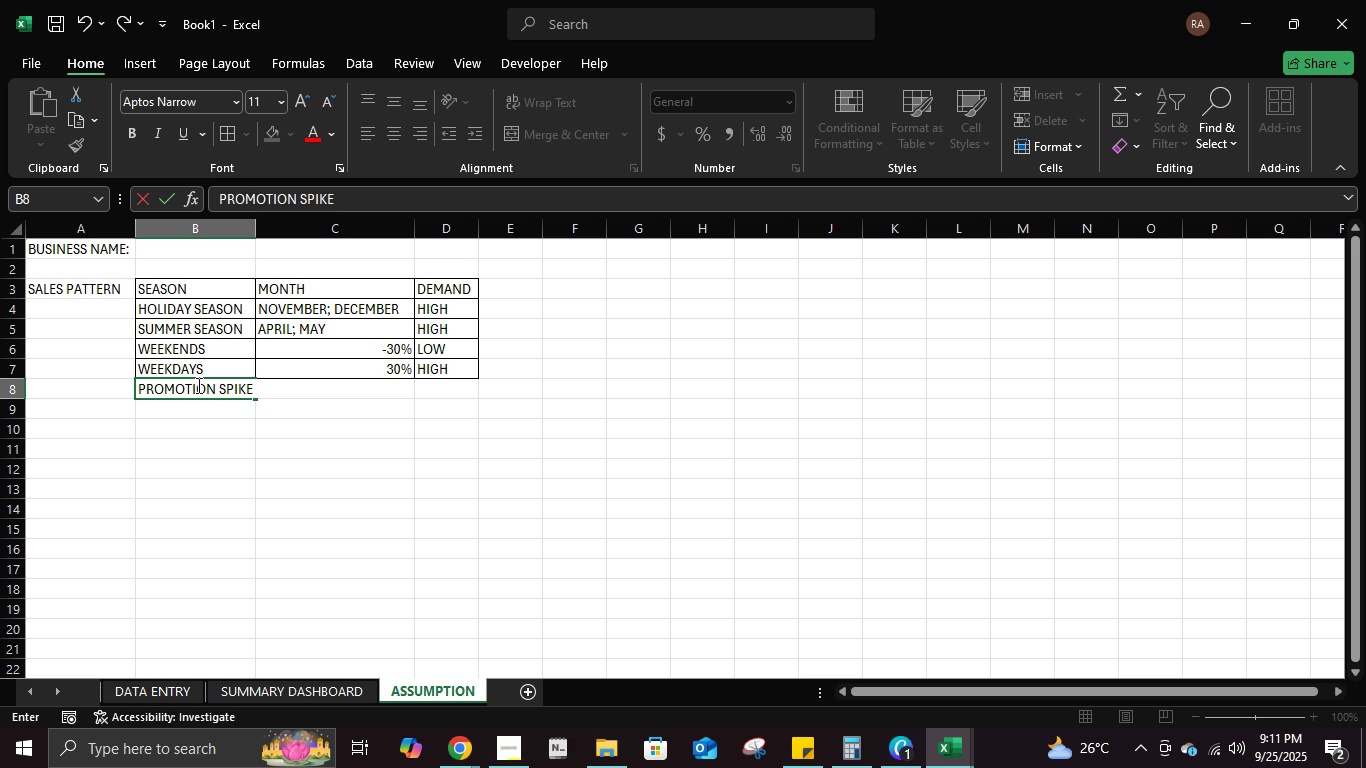 
key(Tab)
 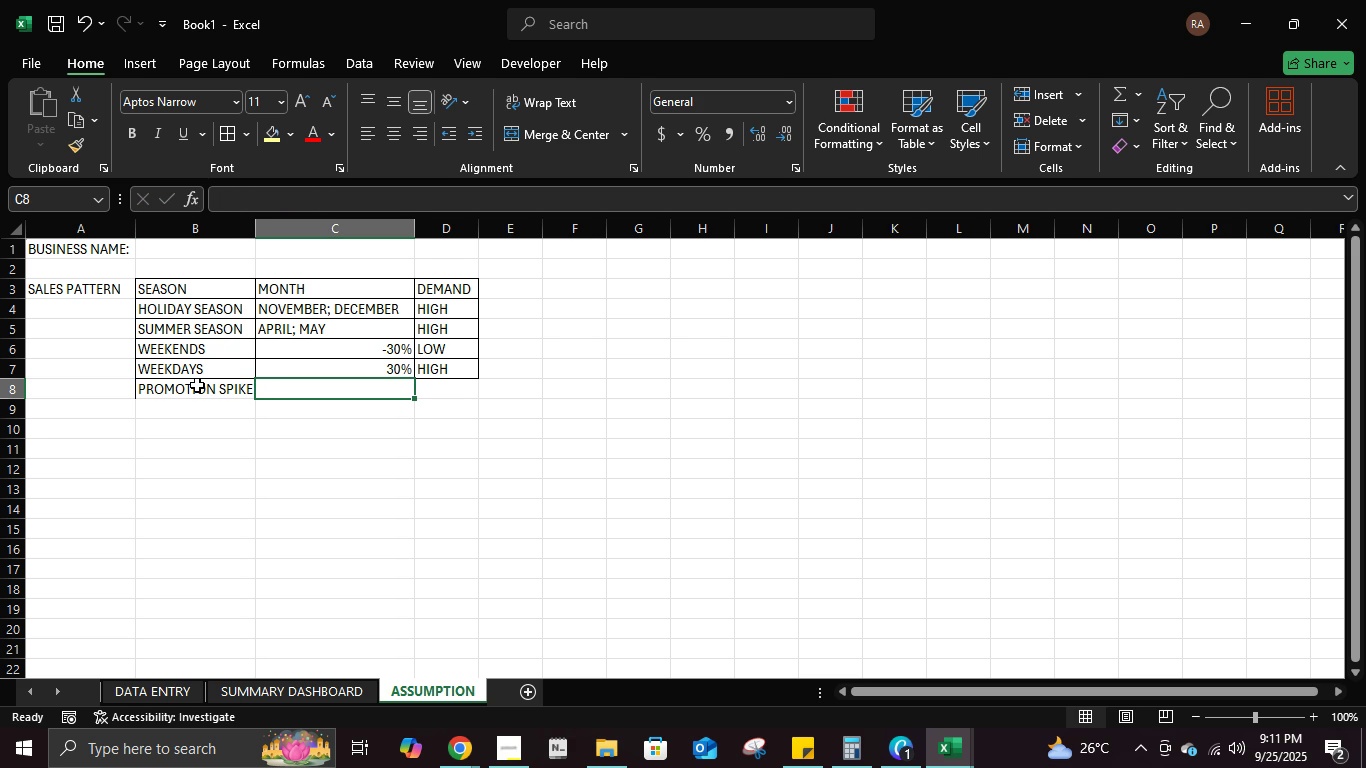 
type(2-3 weeks)
key(Tab)
type(high)
 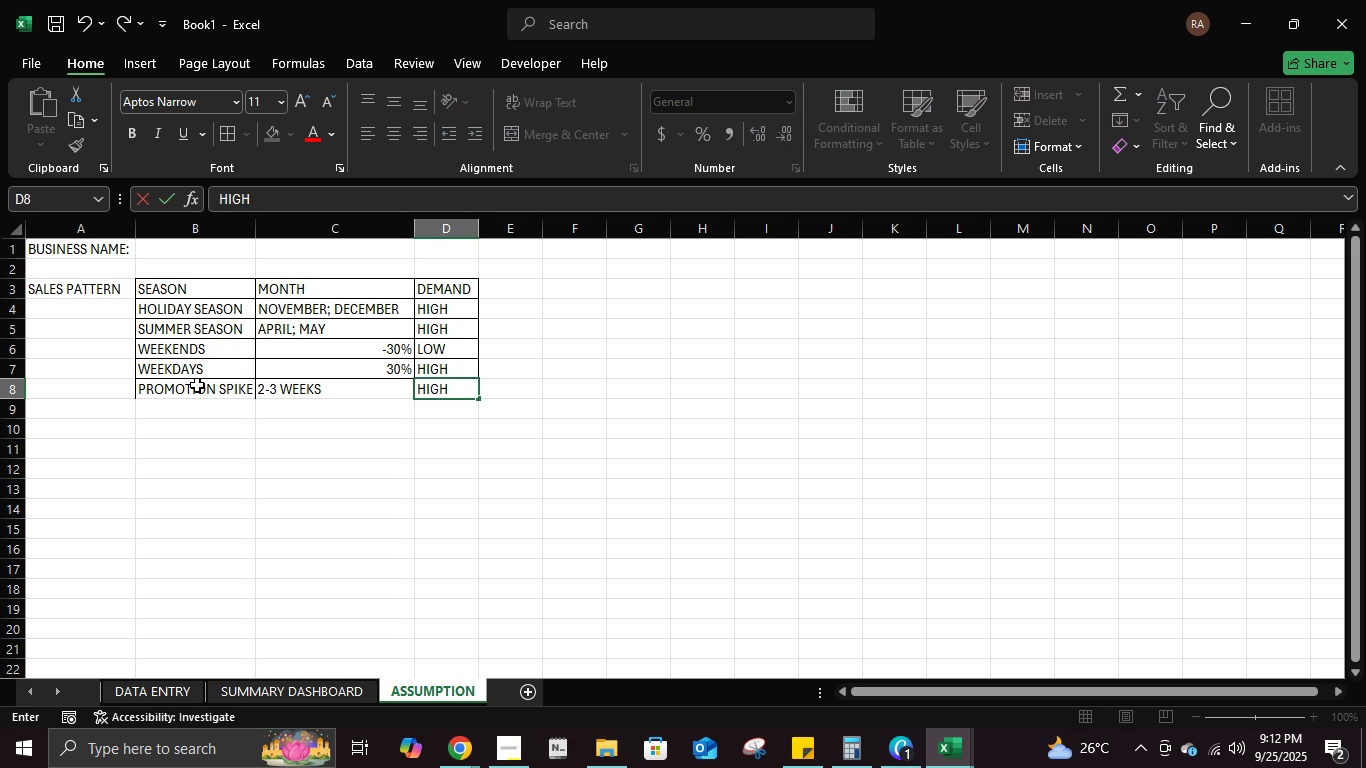 
key(Enter)